 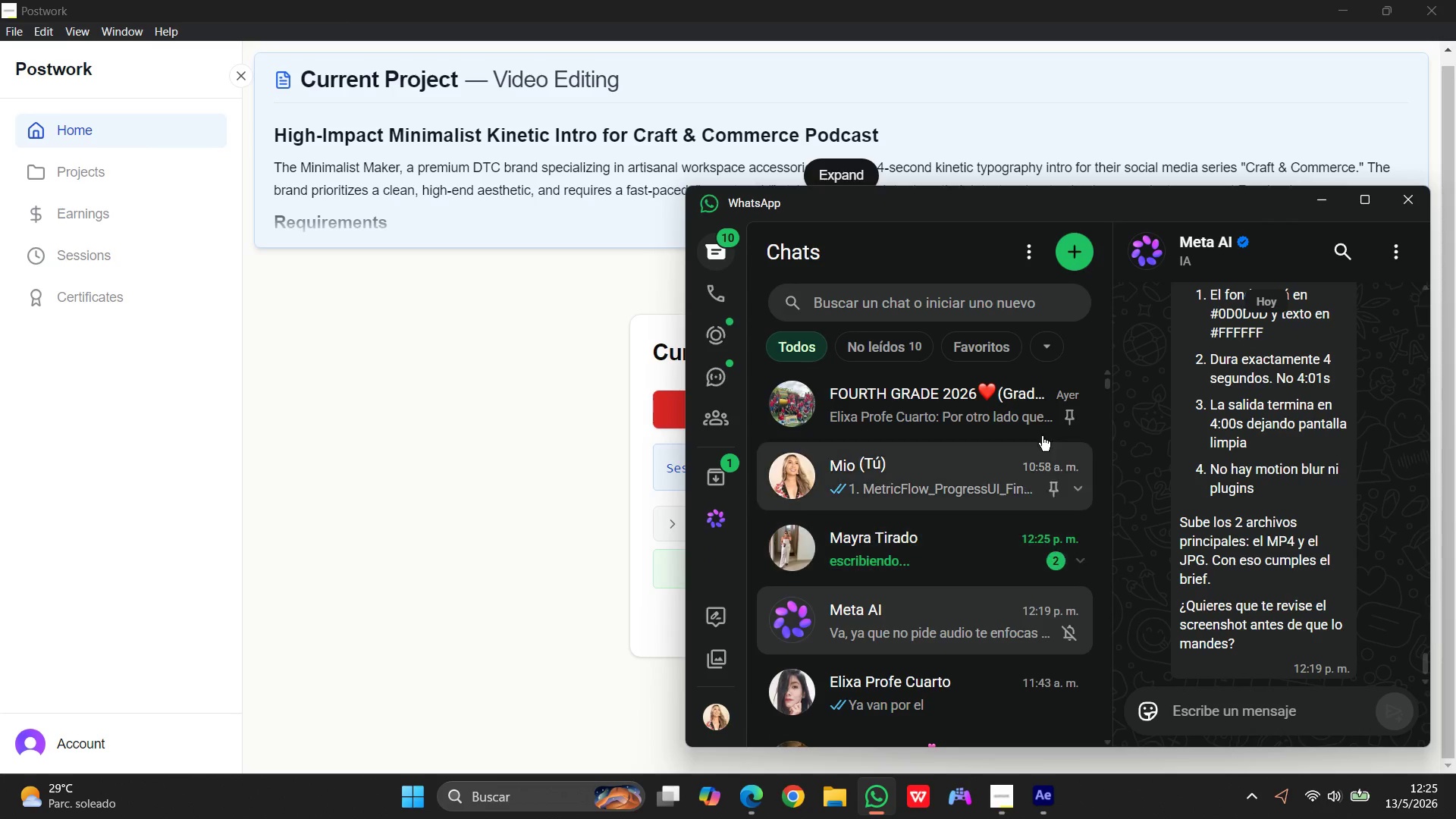 
left_click([1313, 196])
 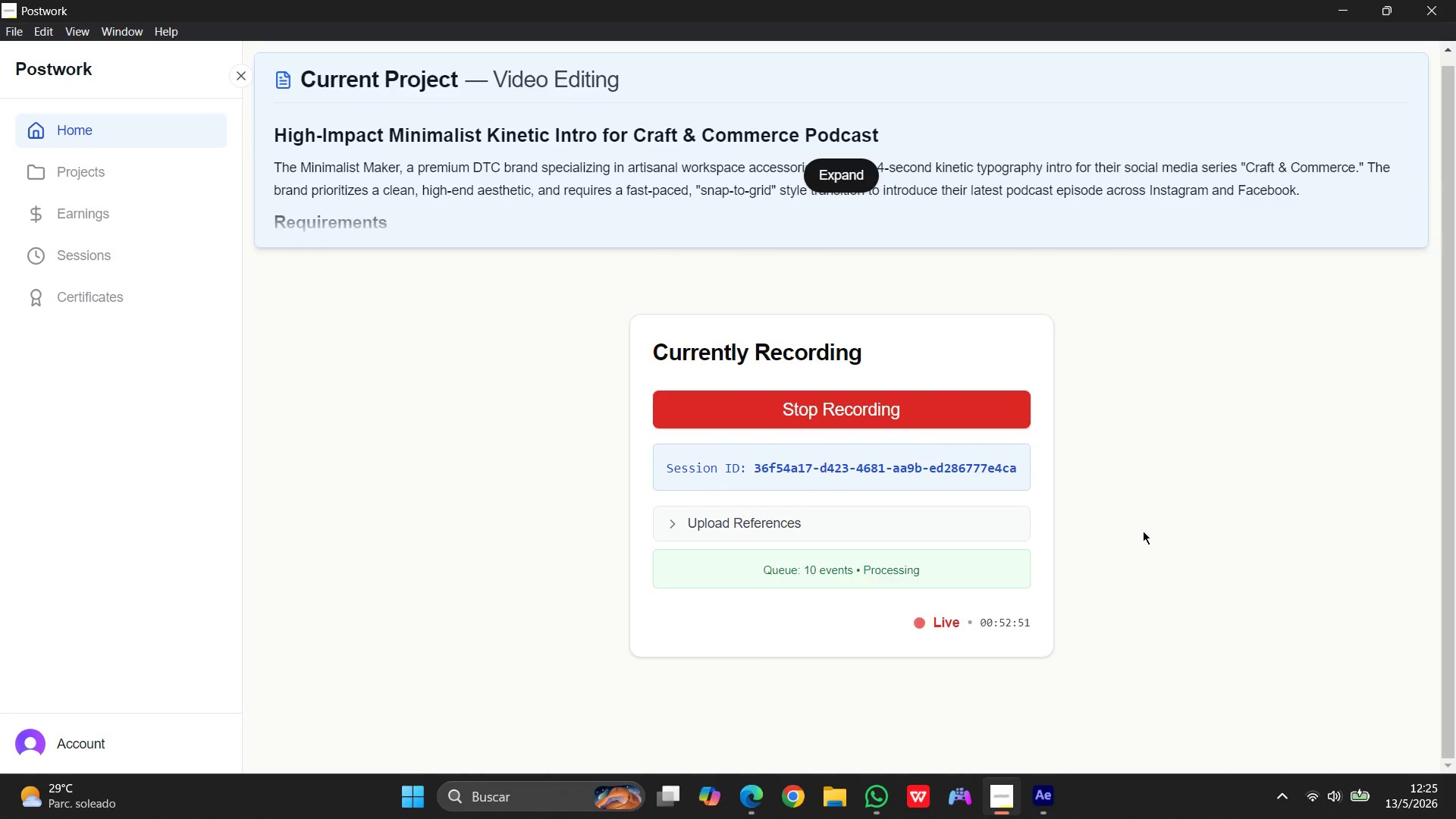 
wait(14.41)
 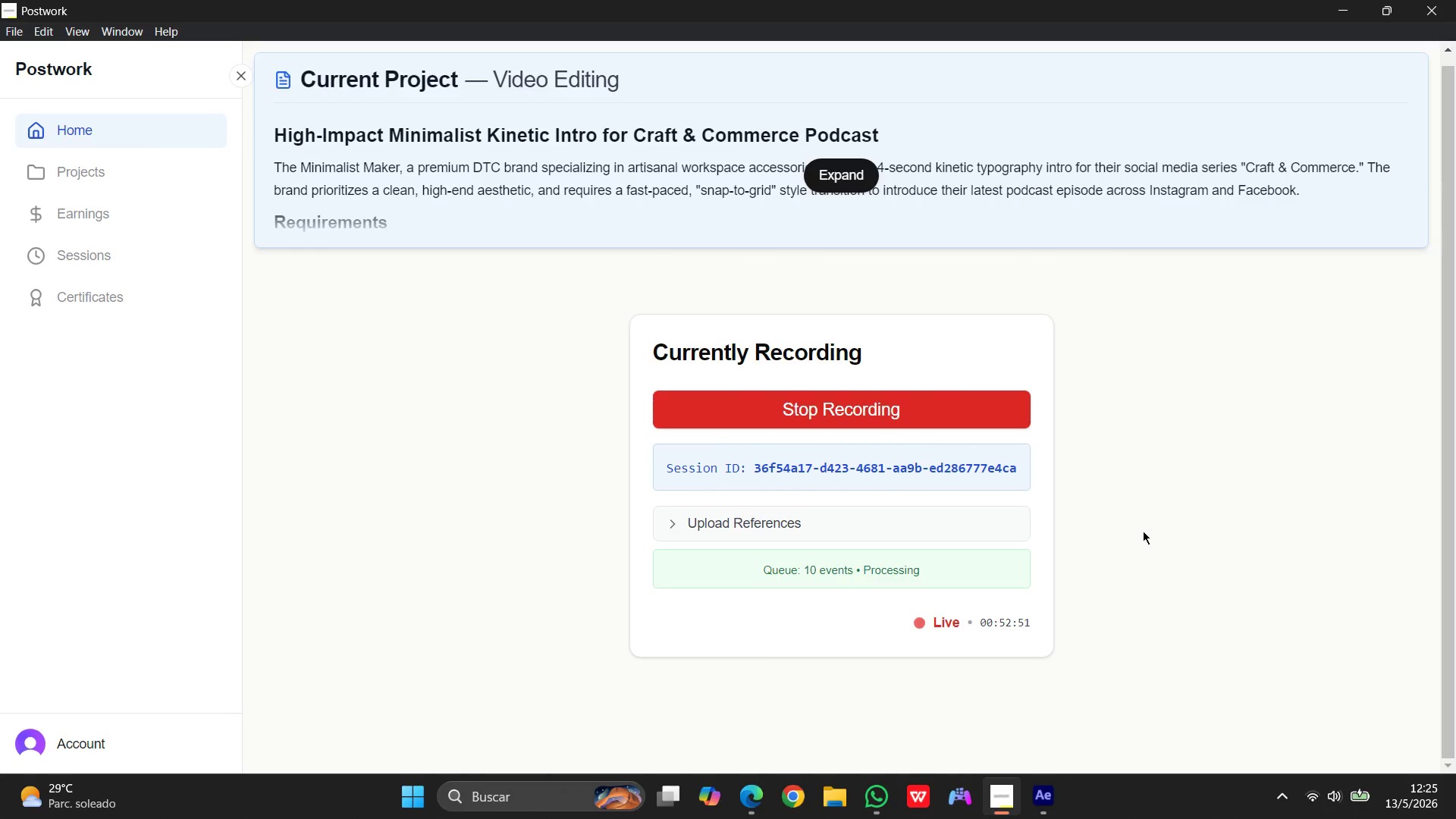 
left_click([880, 479])
 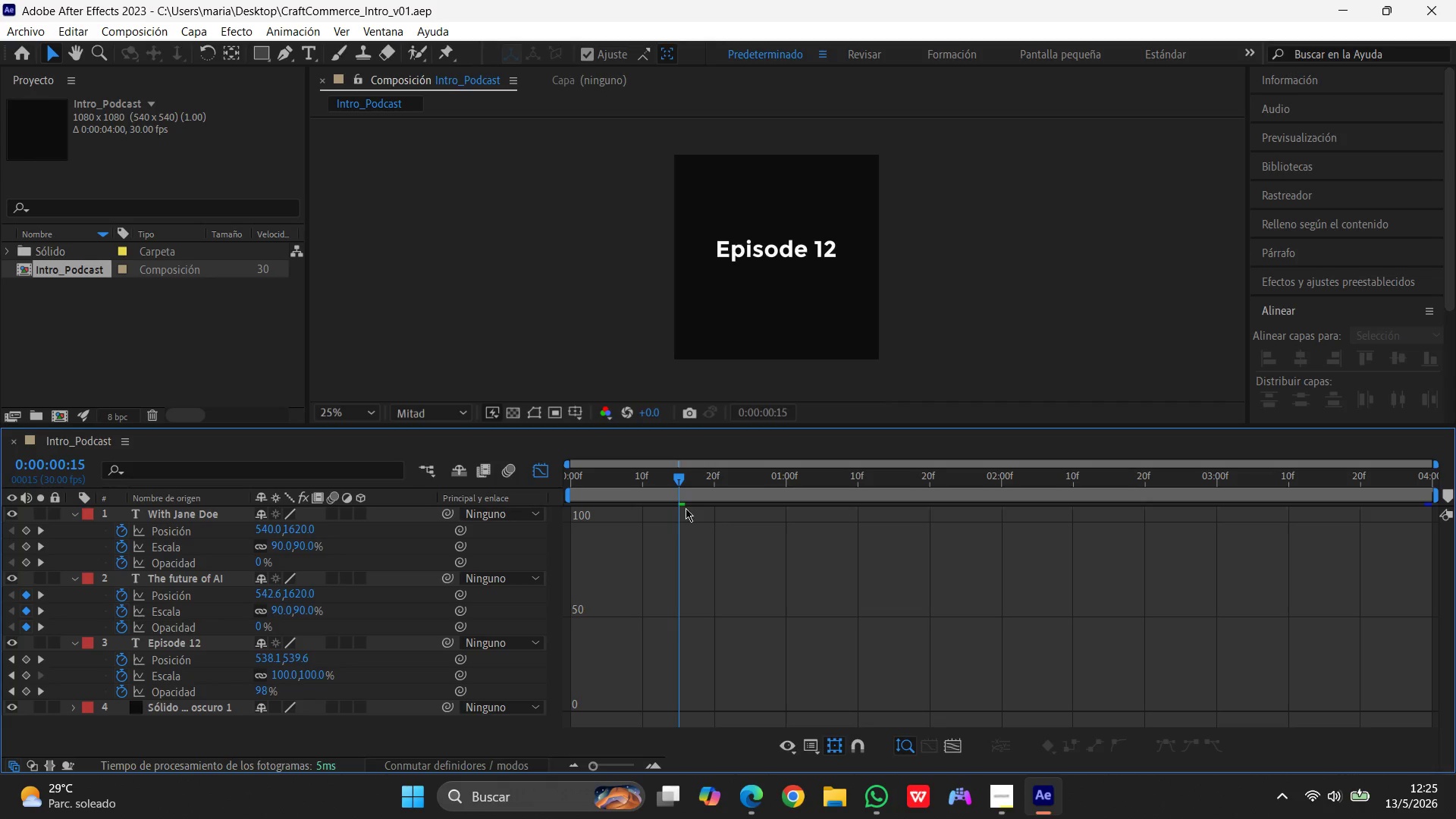 
left_click_drag(start_coordinate=[684, 484], to_coordinate=[538, 496])
 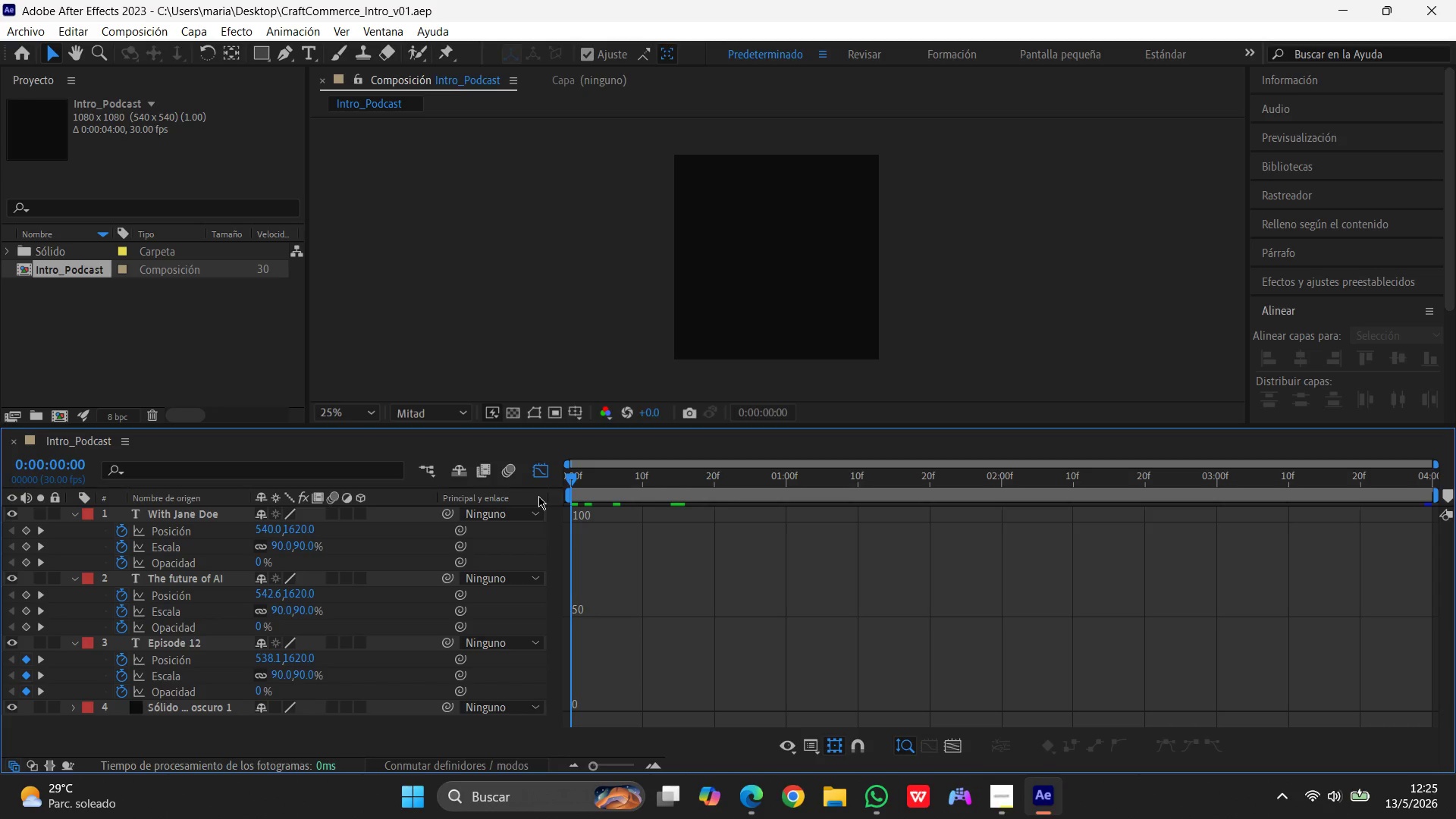 
wait(7.78)
 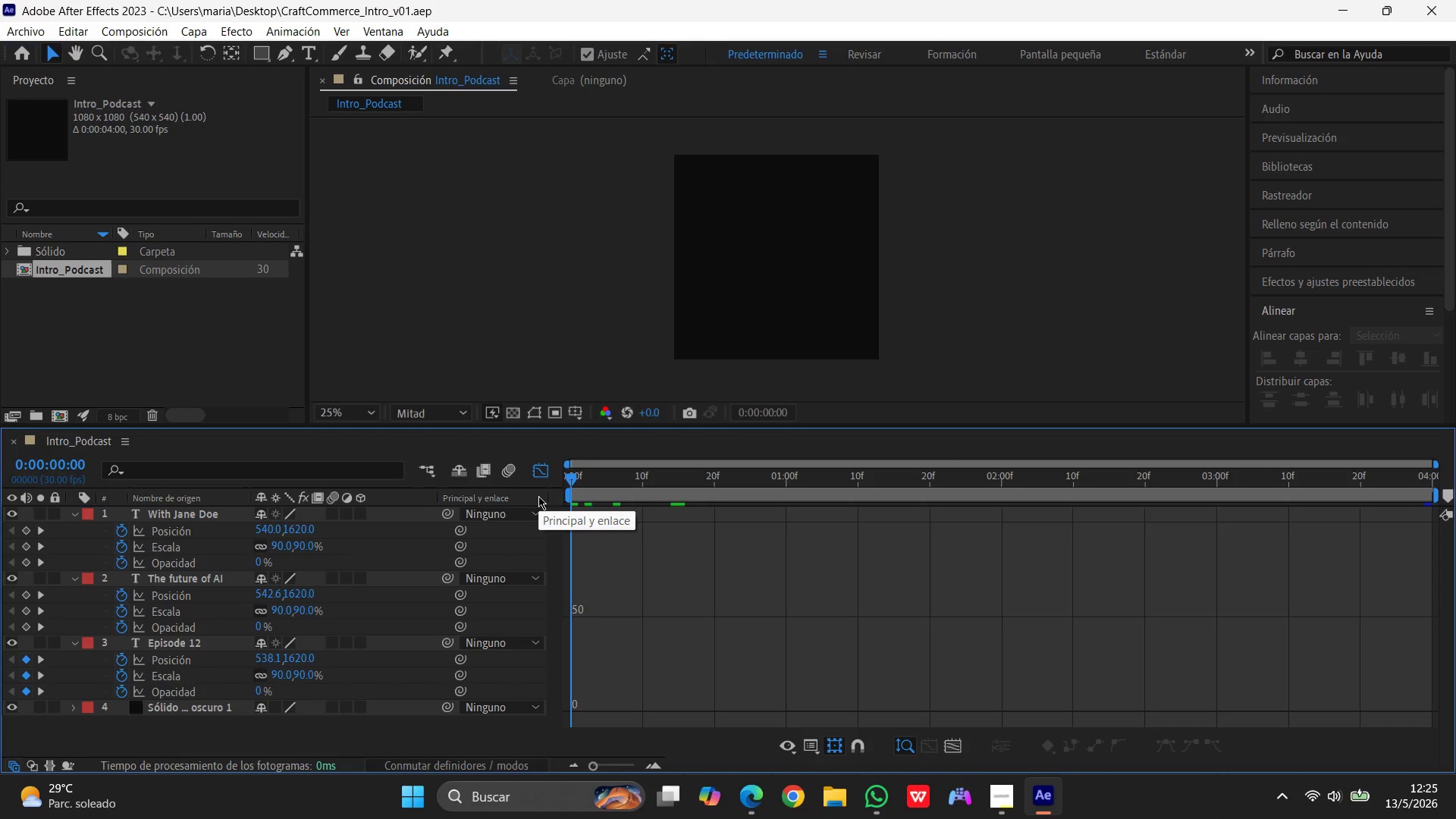 
left_click([956, 744])
 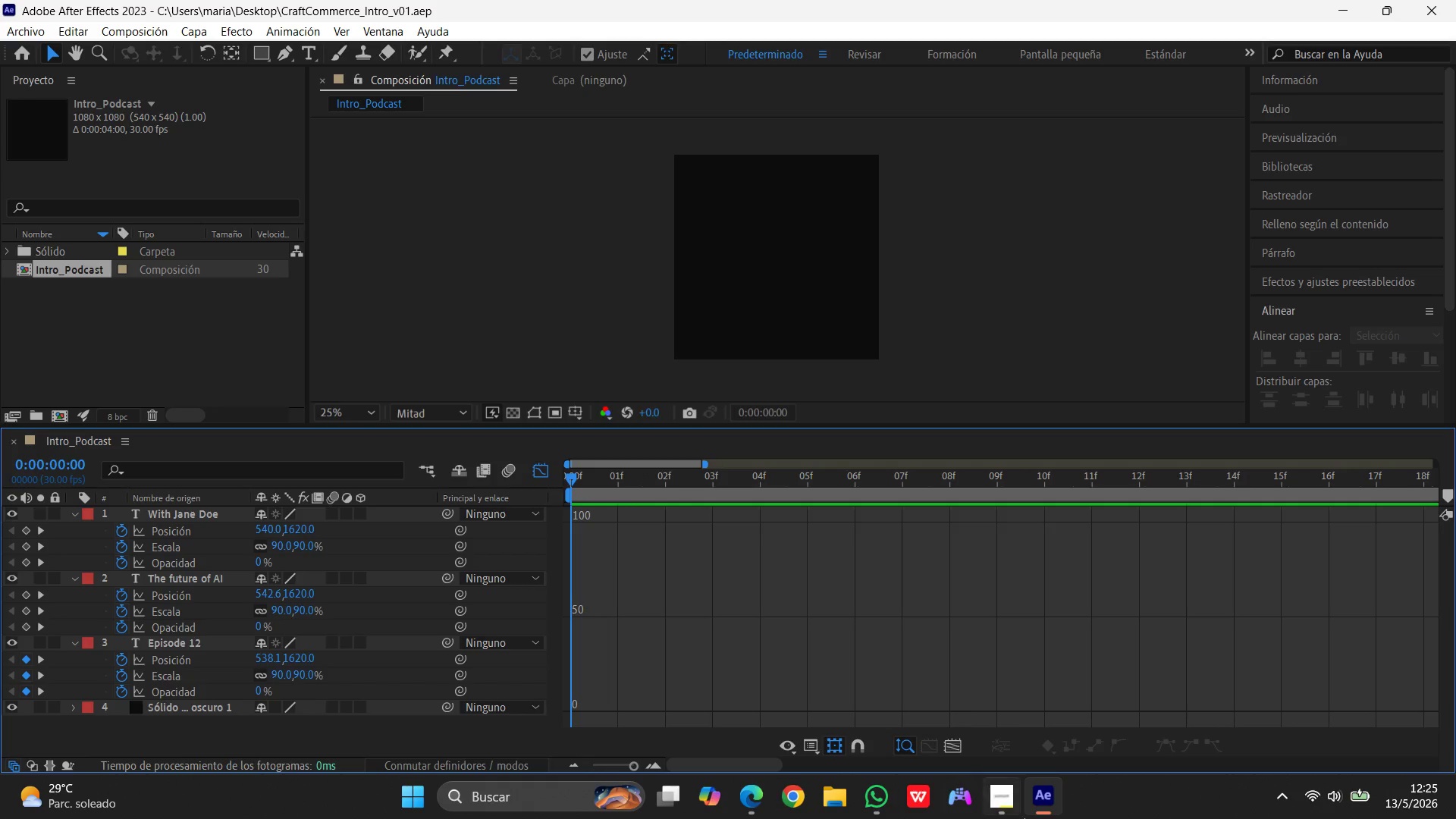 
left_click([1010, 810])